 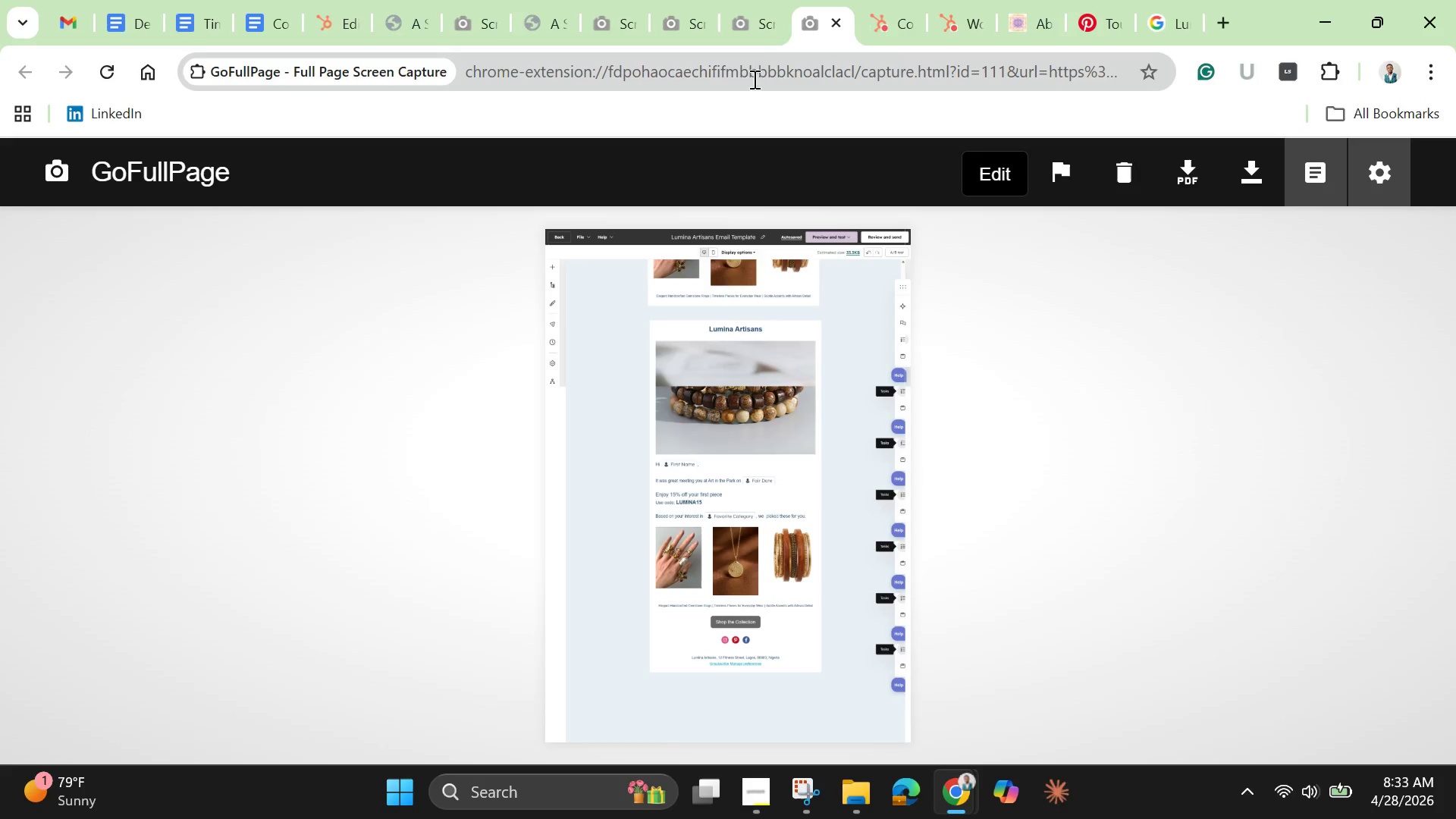 
left_click([817, 14])
 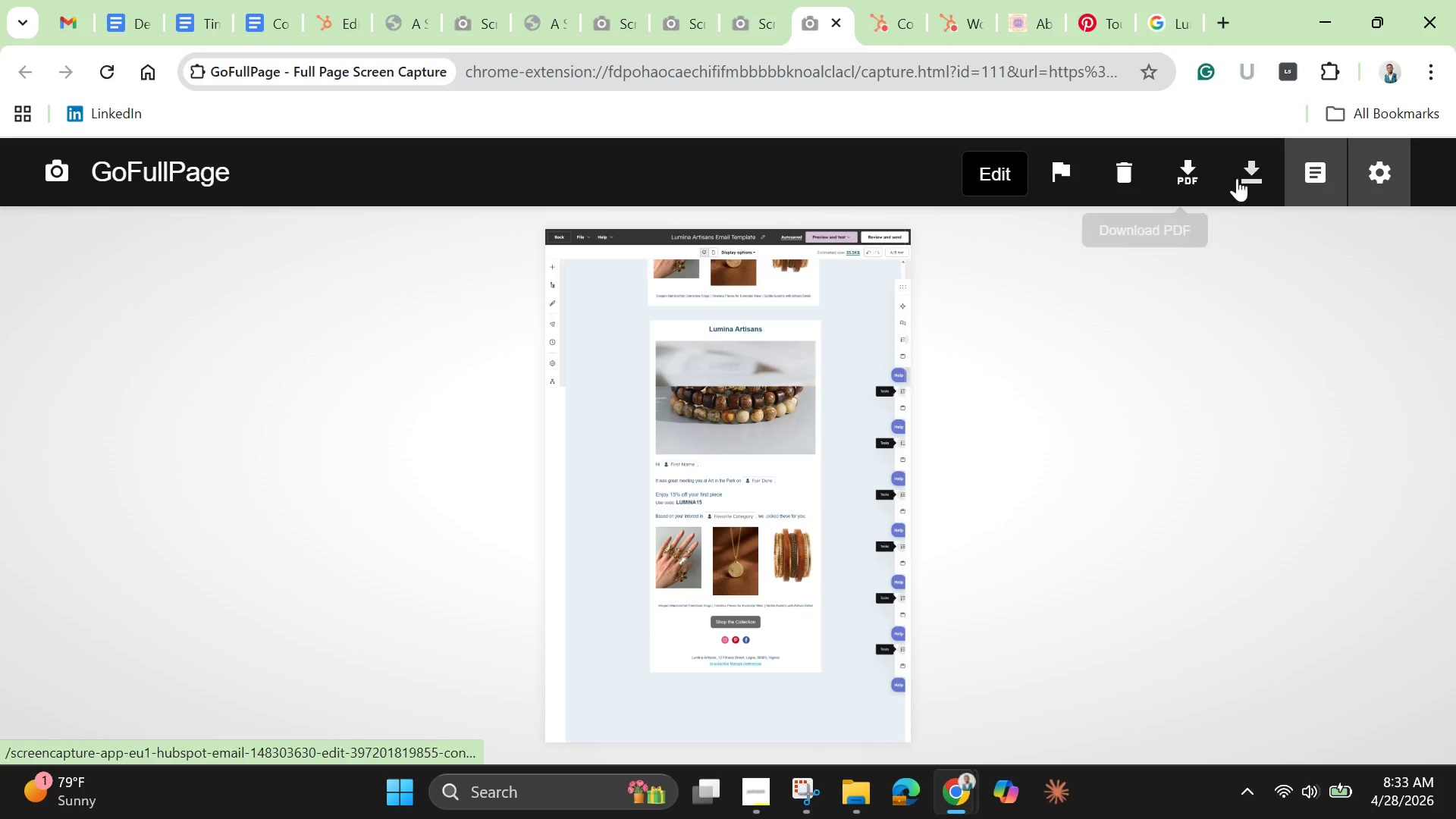 
left_click([1263, 178])
 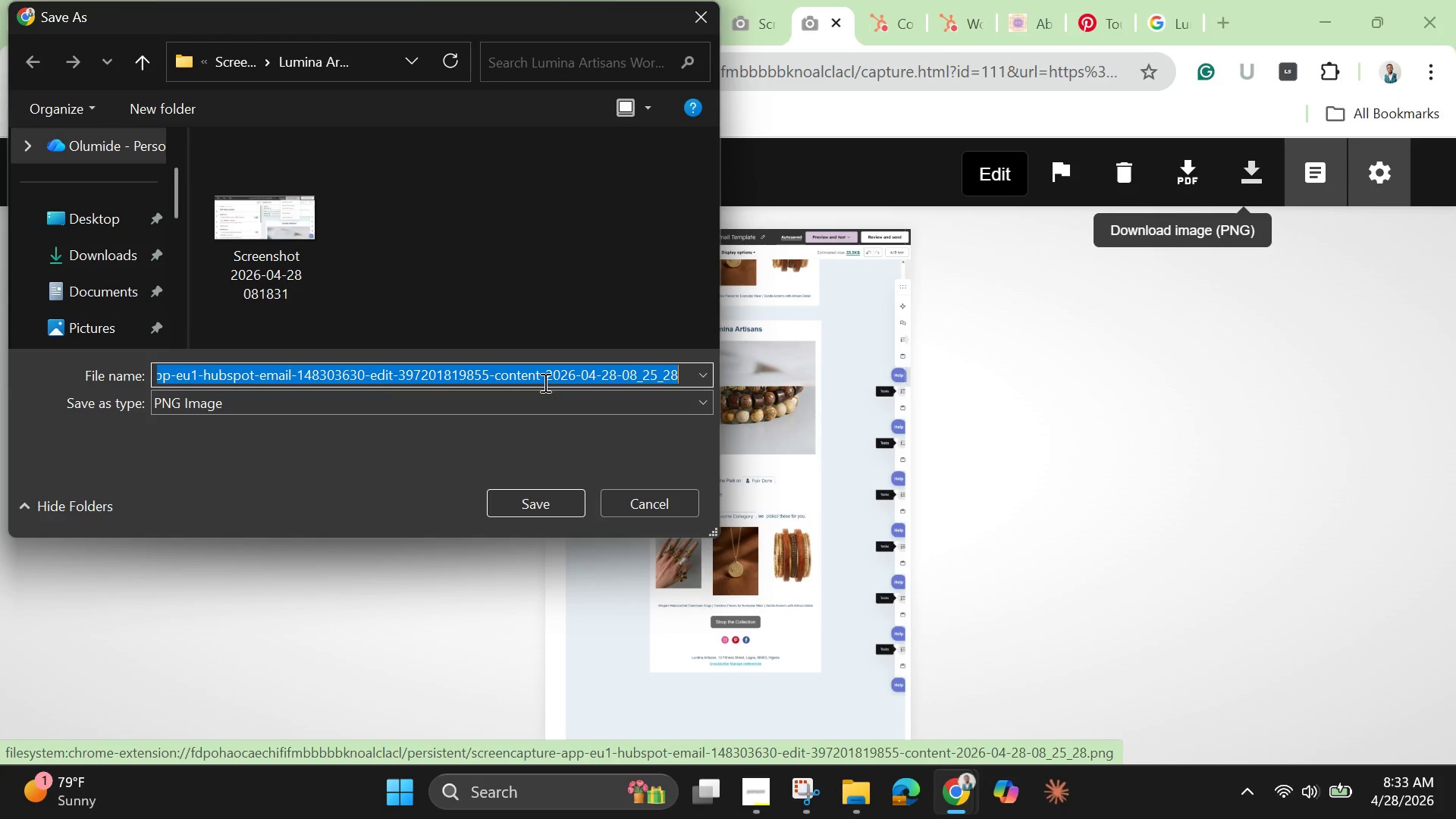 
key(Backspace)
 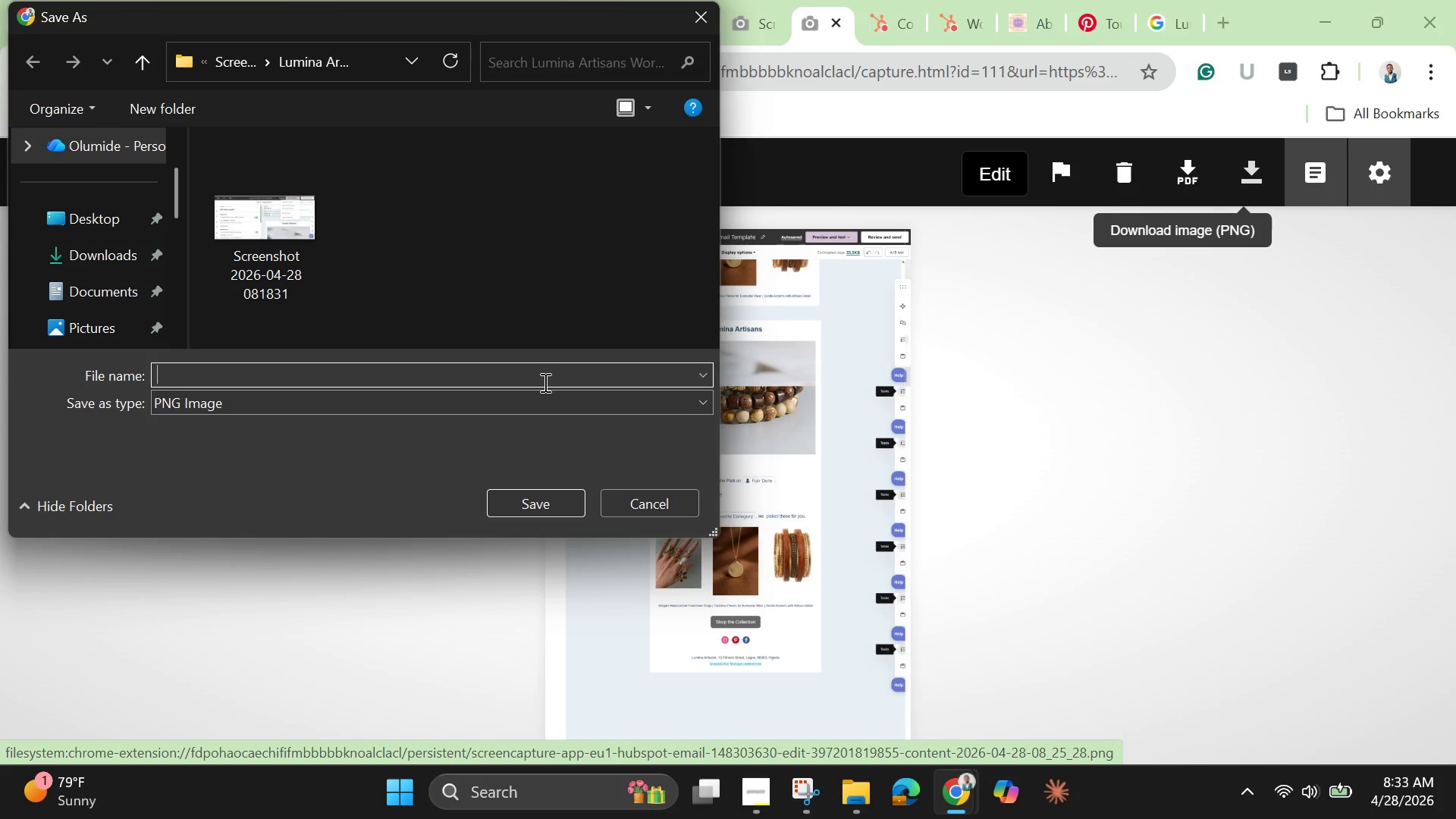 
key(Control+V)
 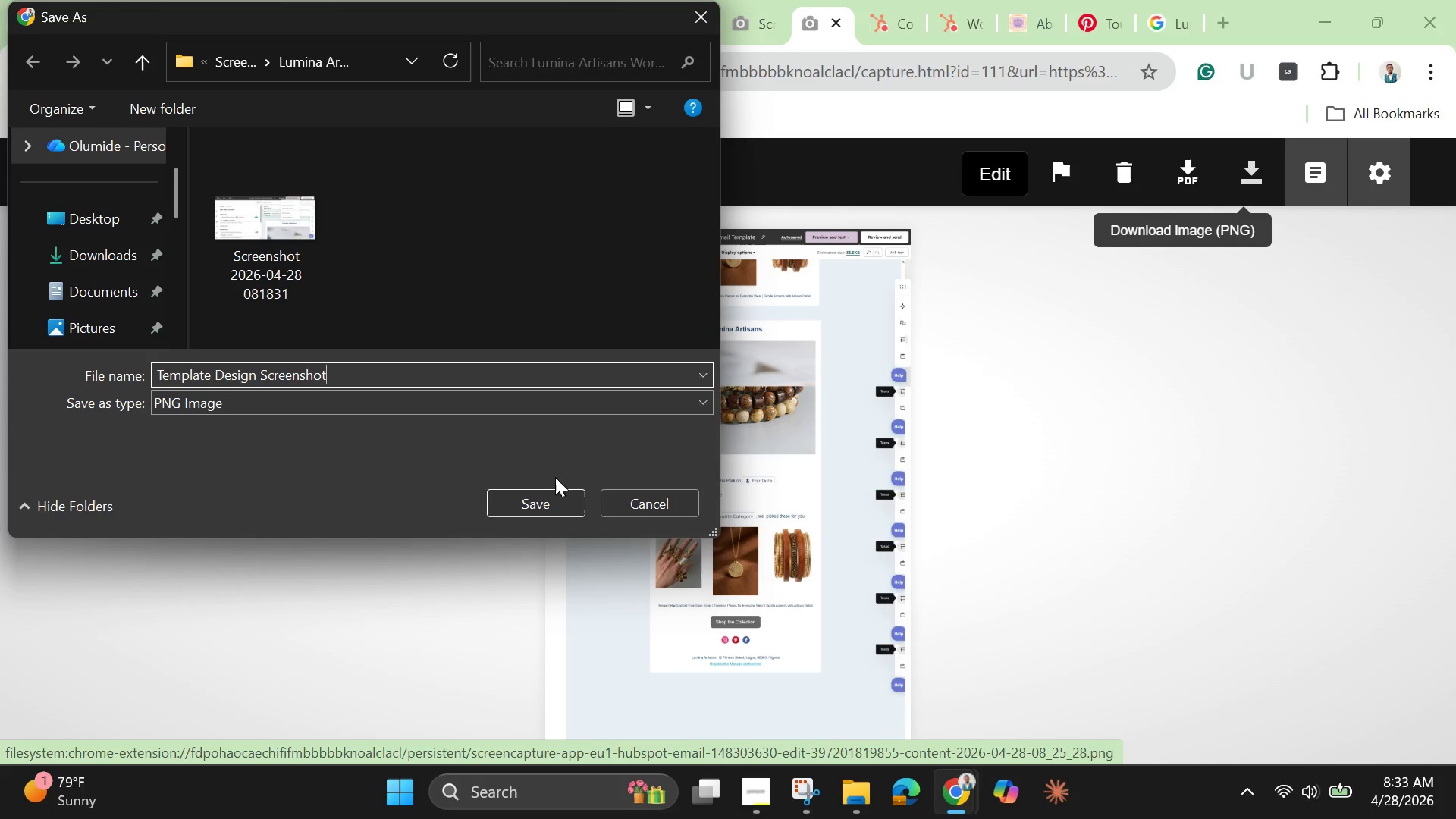 
left_click([549, 510])
 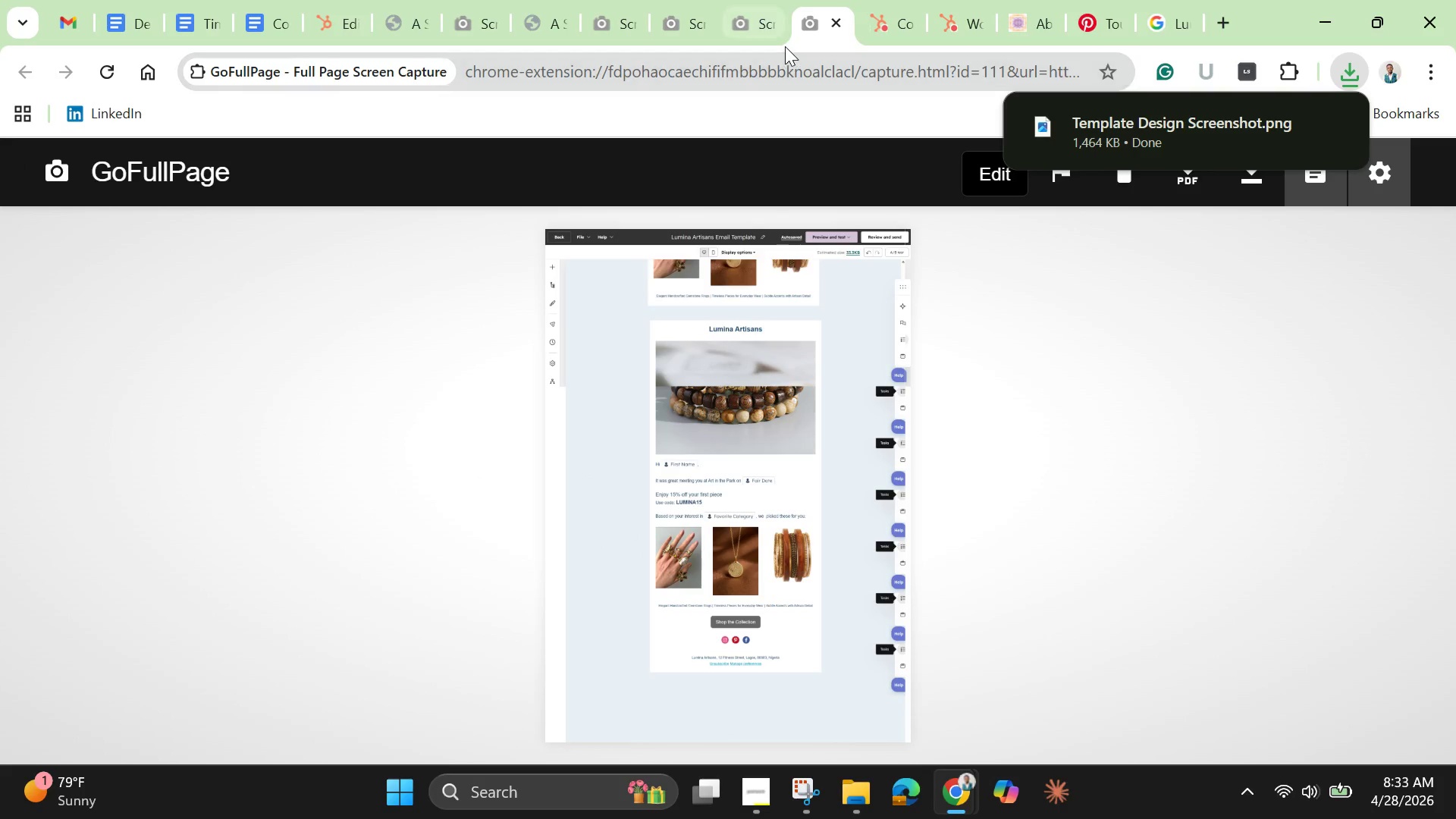 
wait(5.8)
 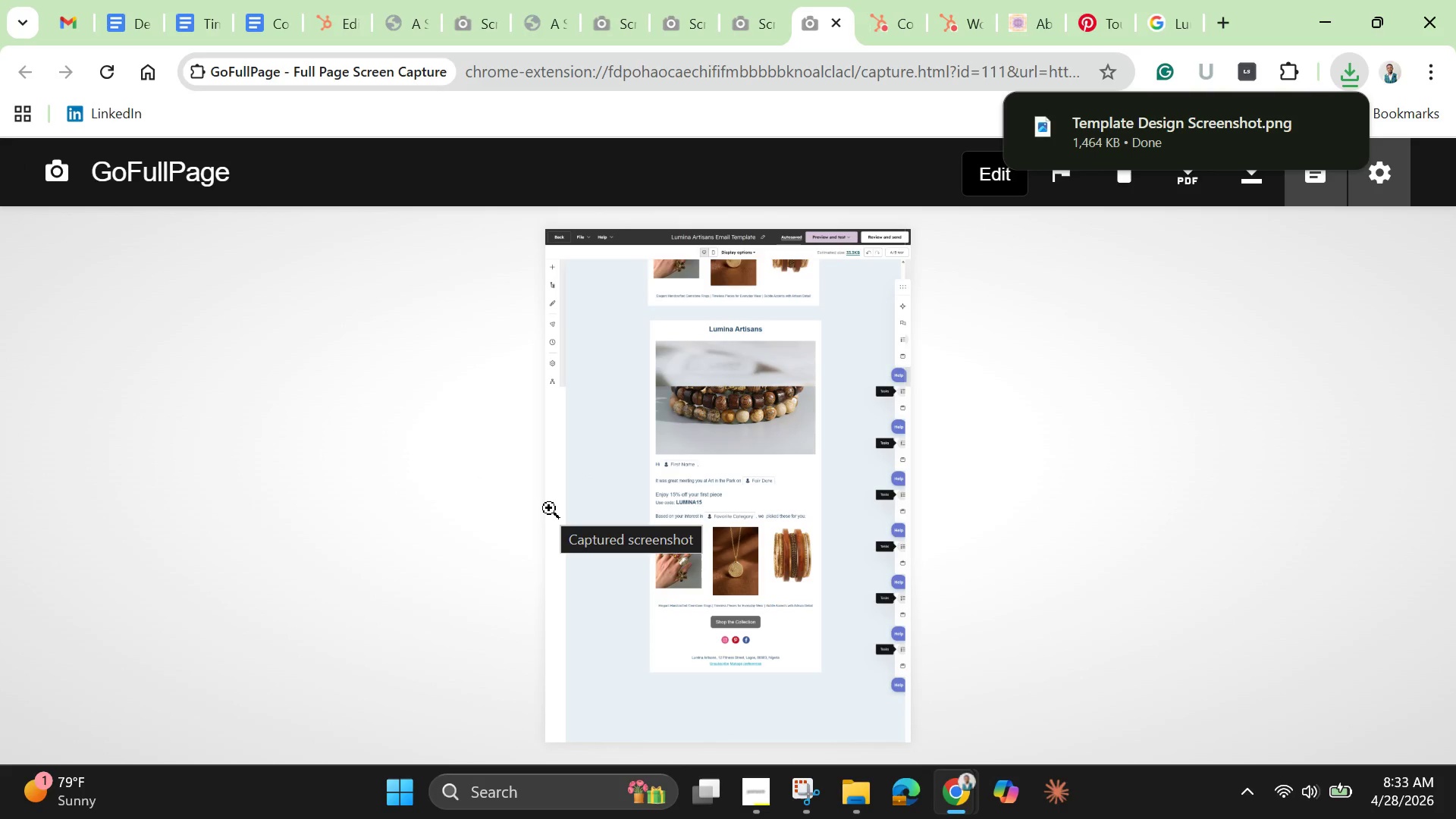 
left_click([760, 788])